 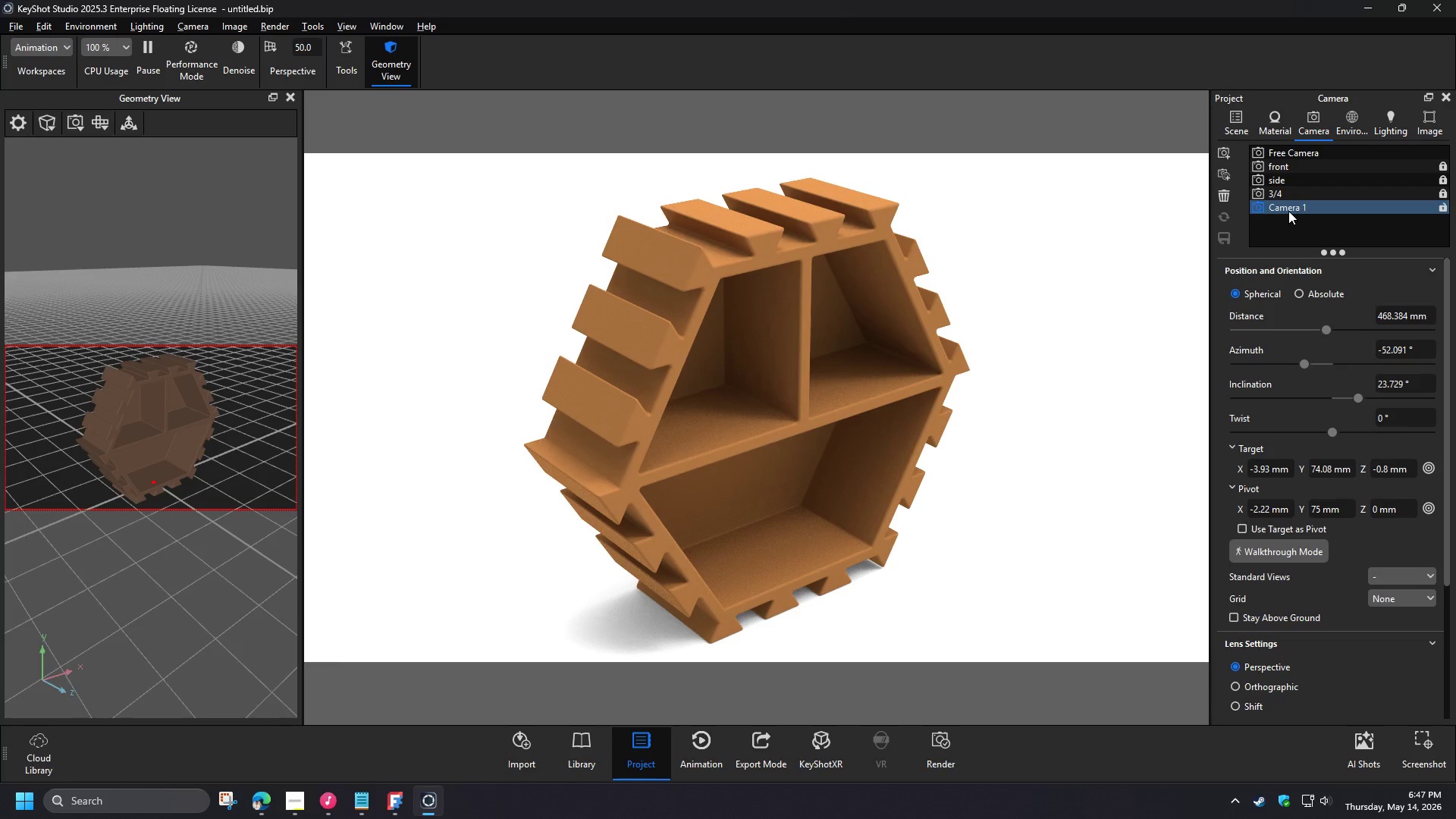 
key(F2)
 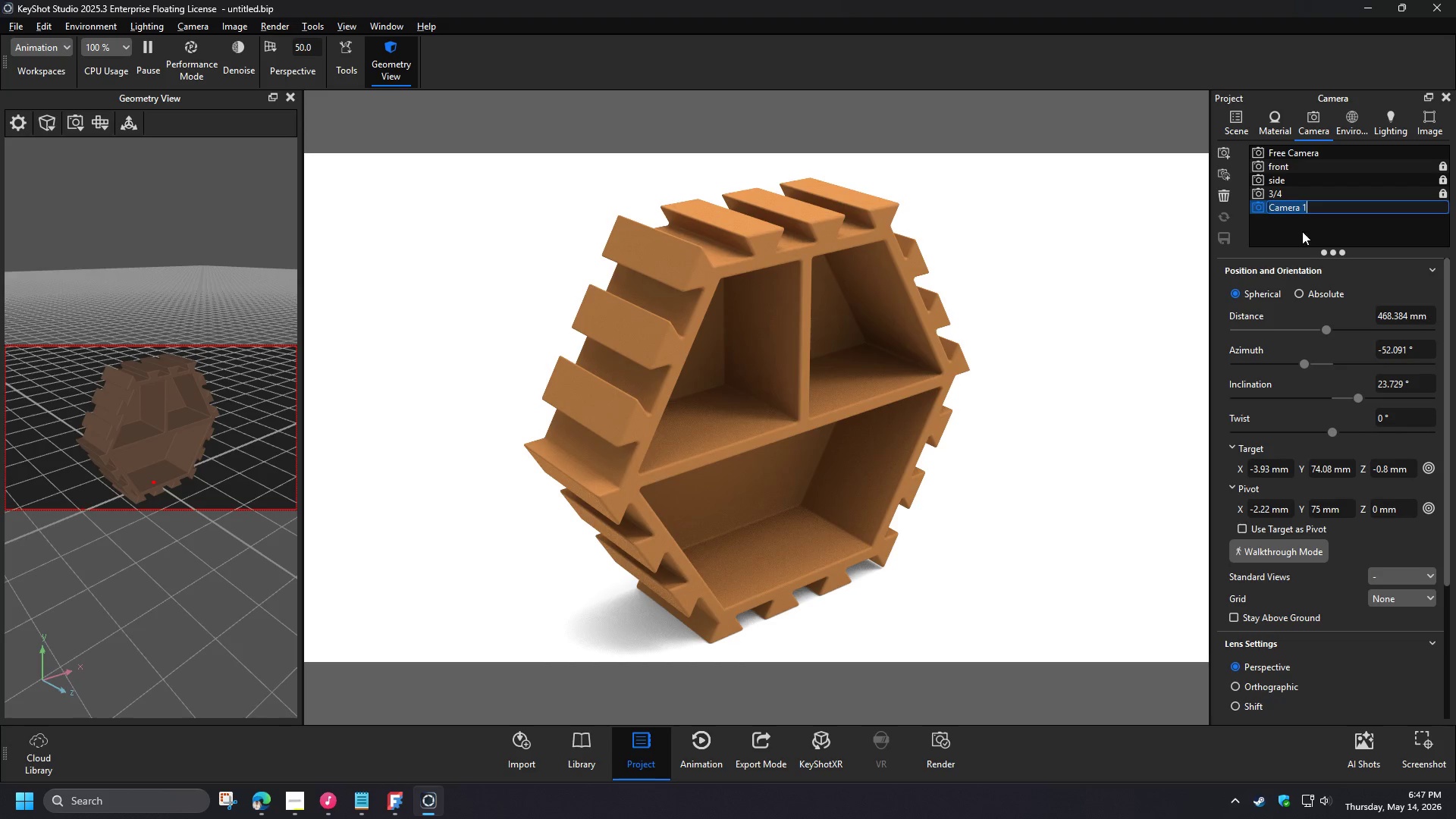 
type(interlock)
 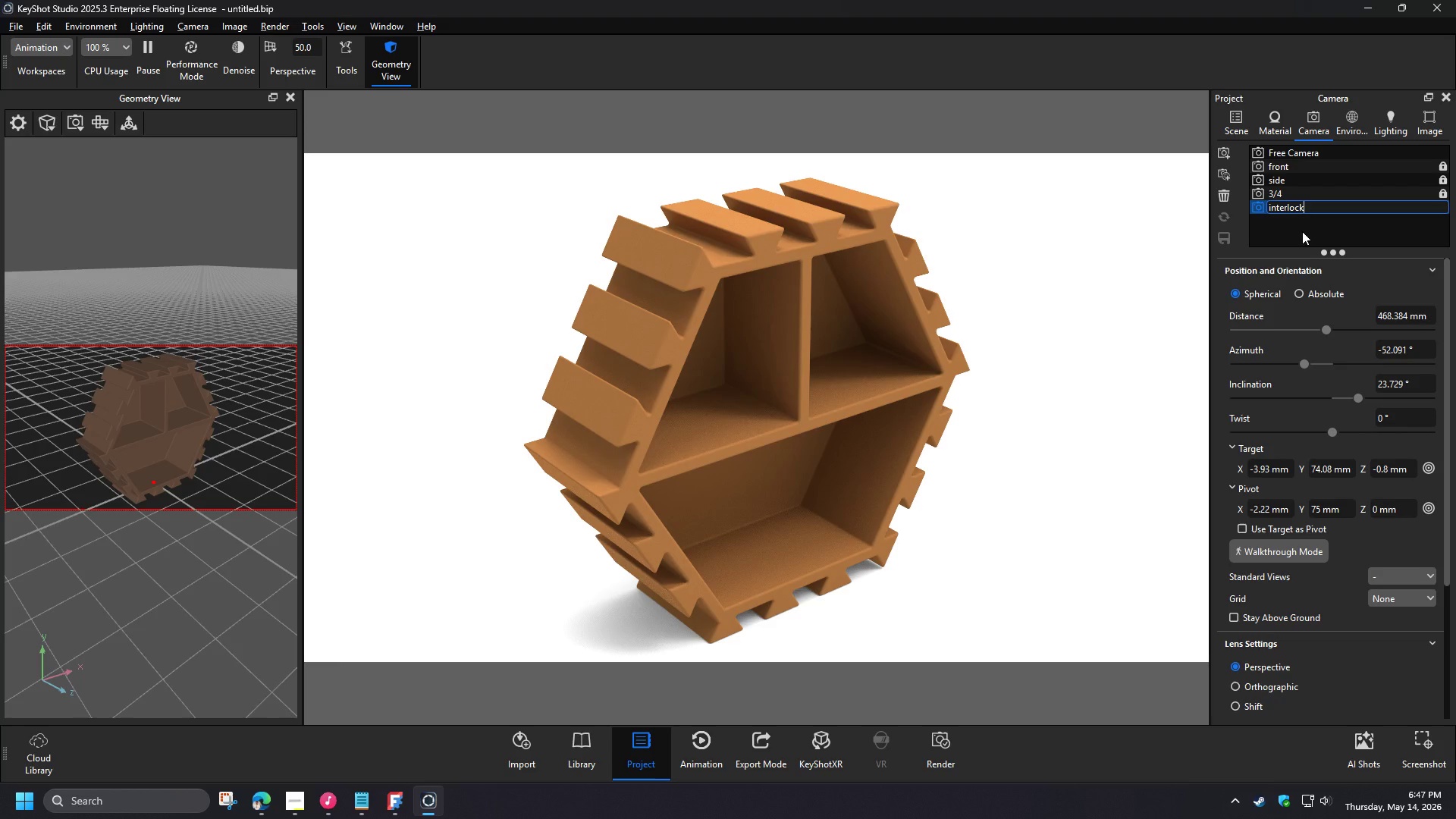 
key(Enter)
 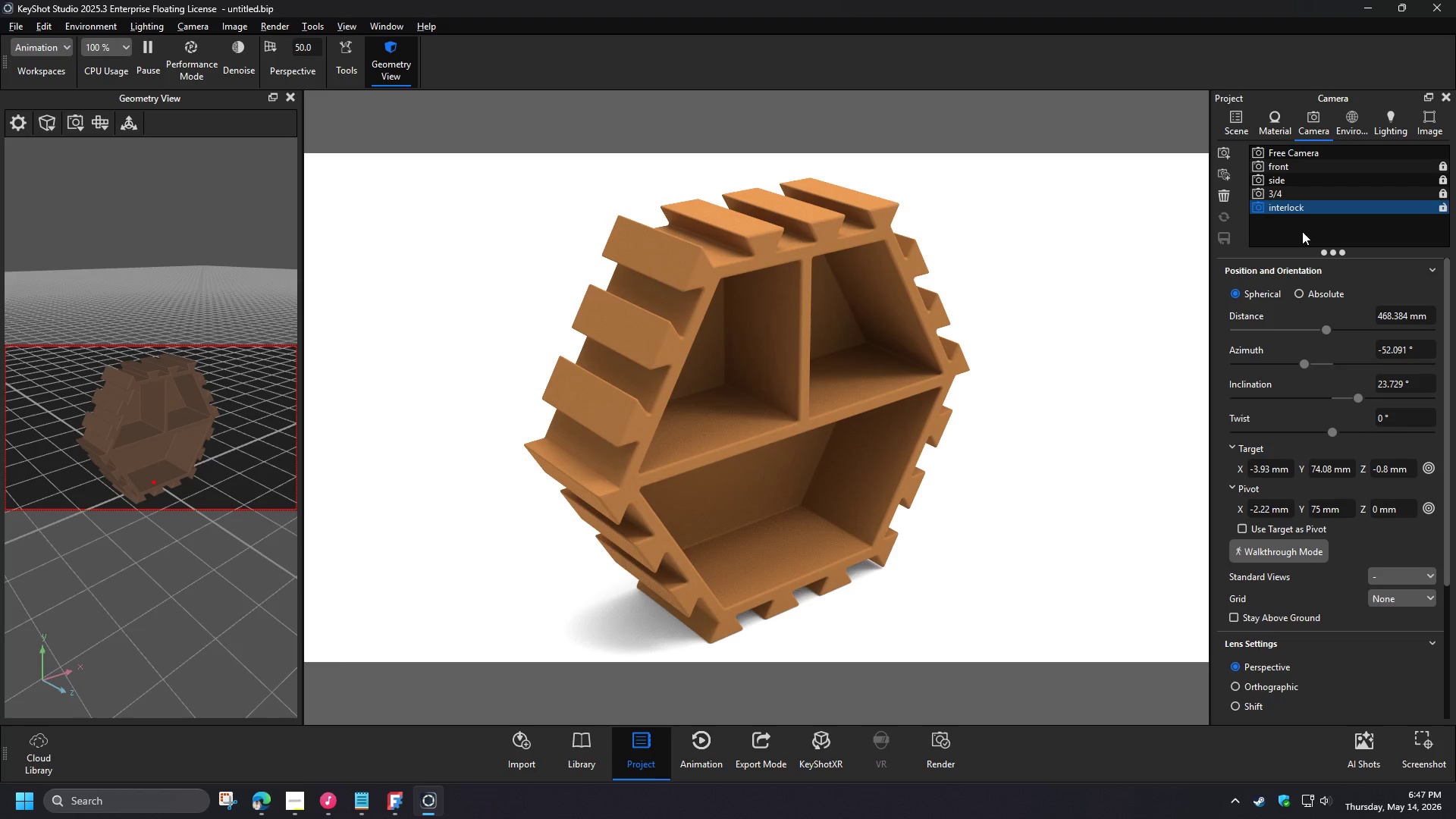 
left_click([1242, 123])
 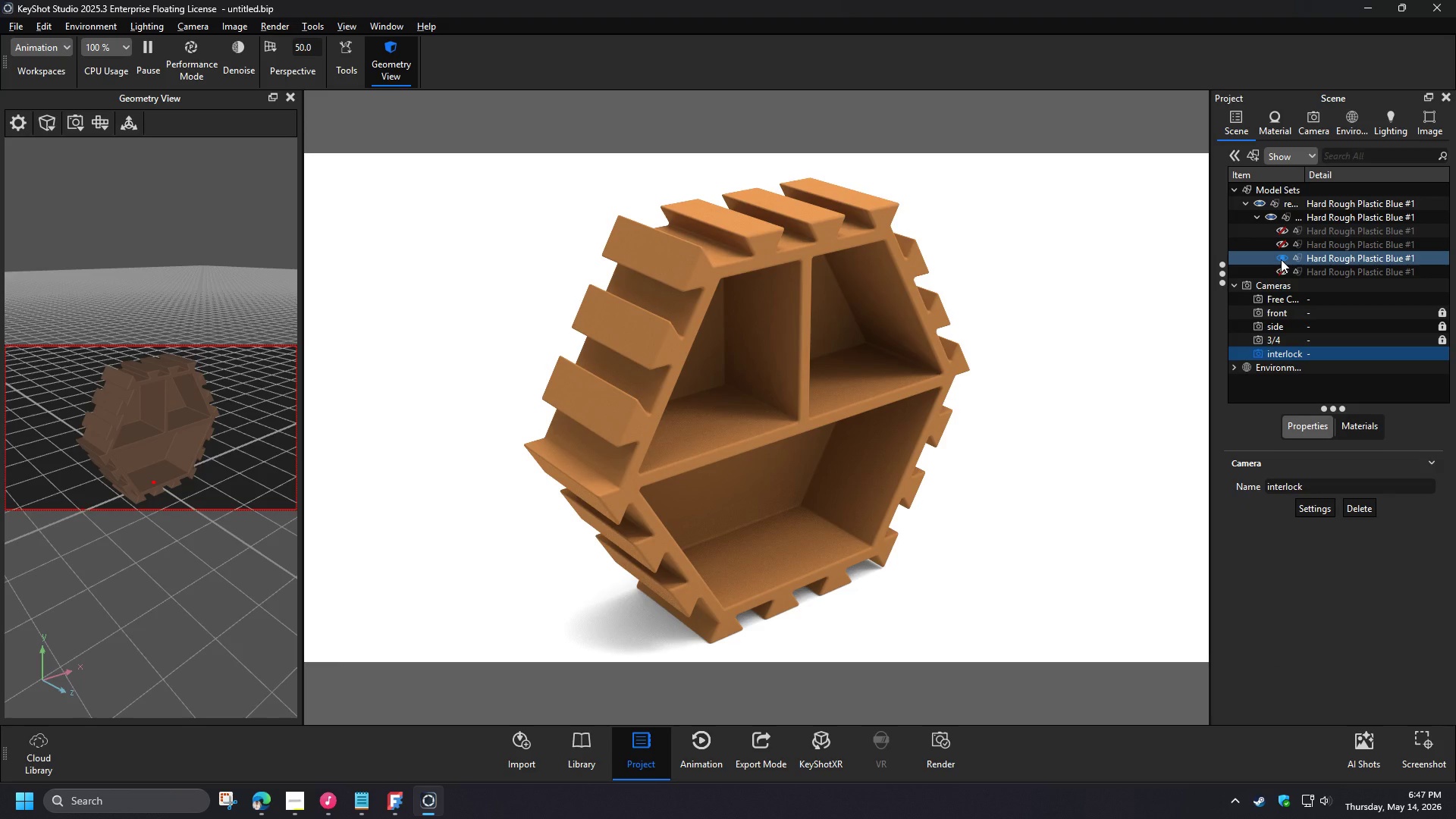 
left_click([1282, 246])
 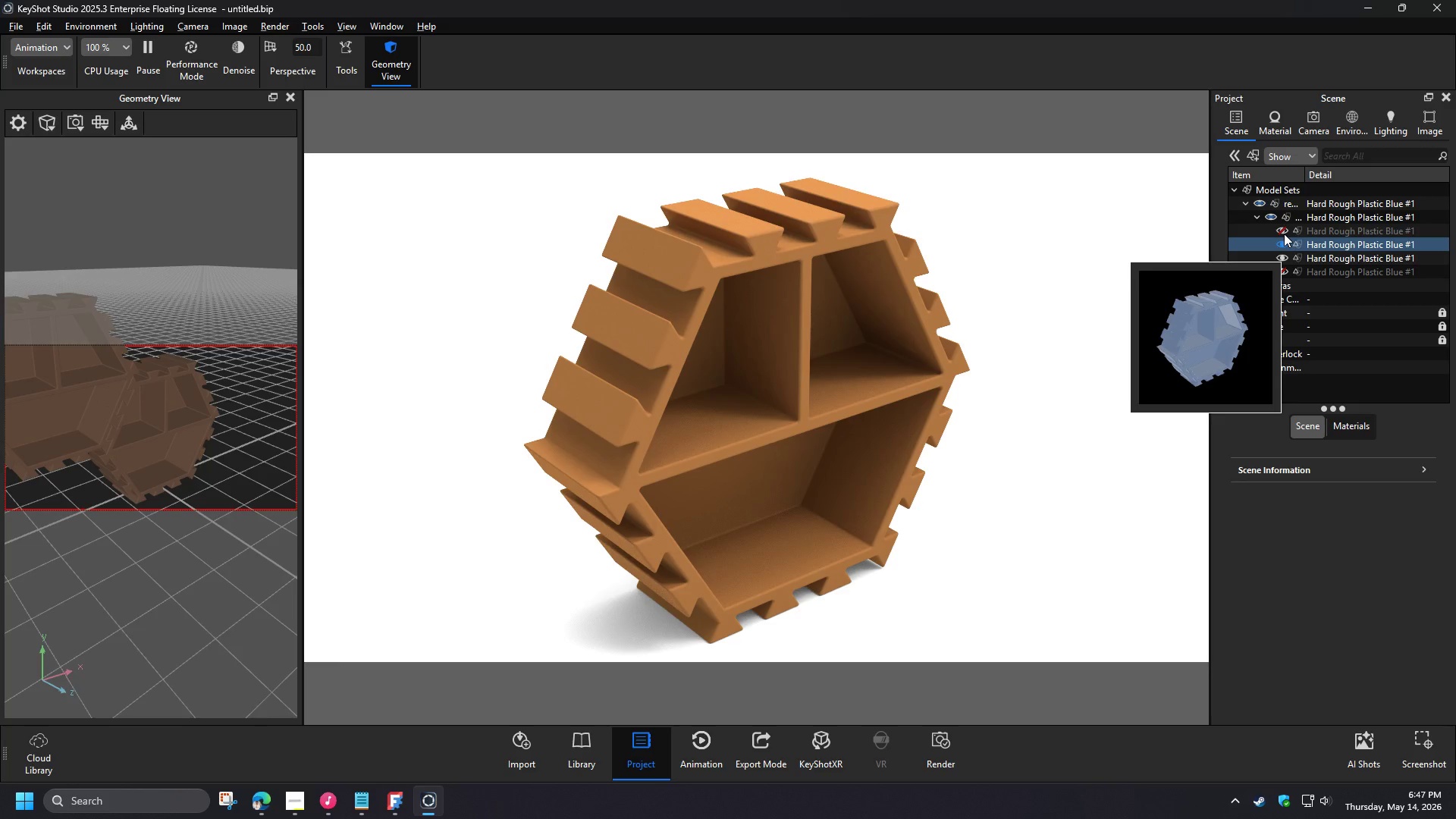 
left_click([1284, 234])
 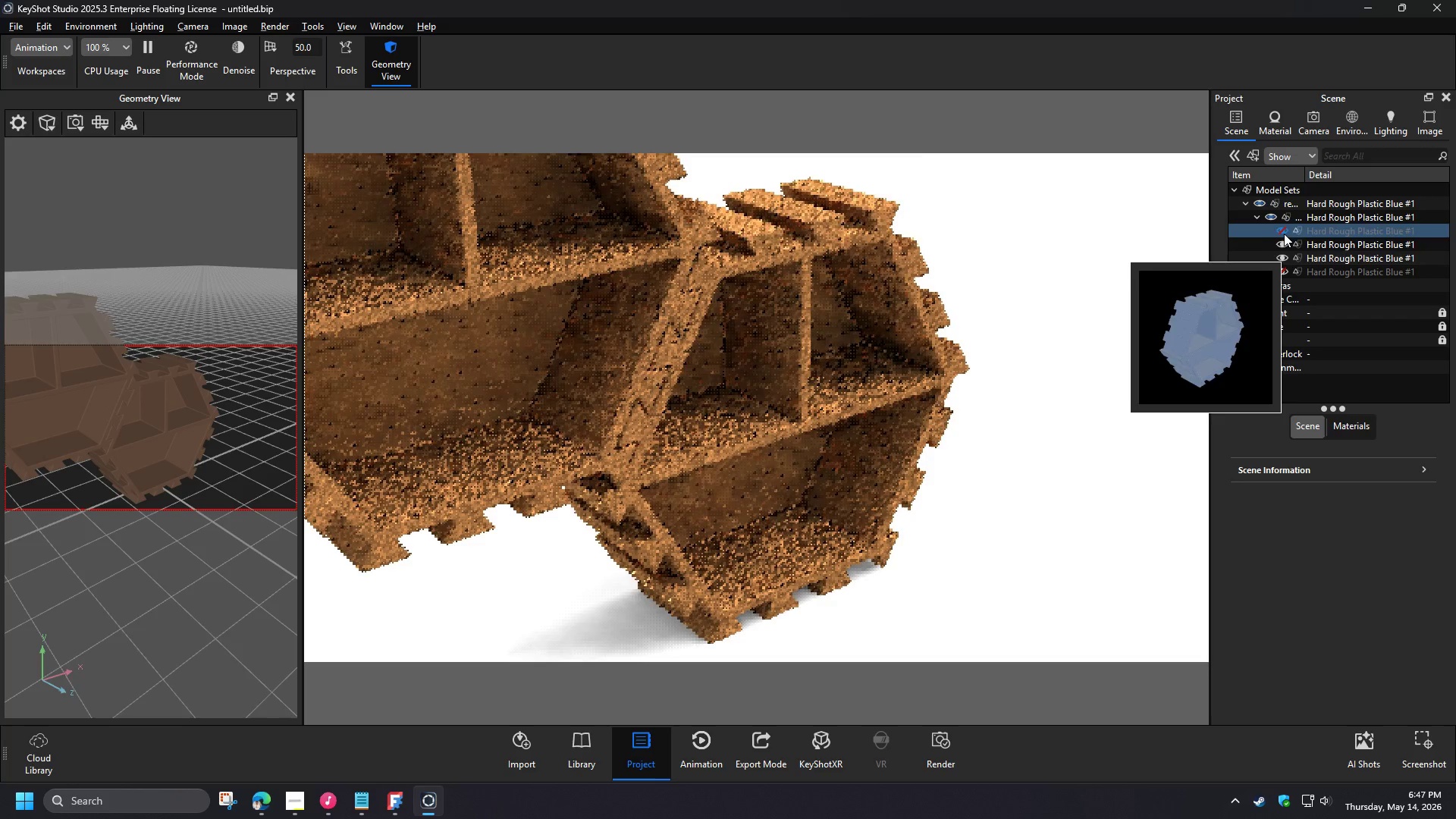 
left_click([1285, 272])
 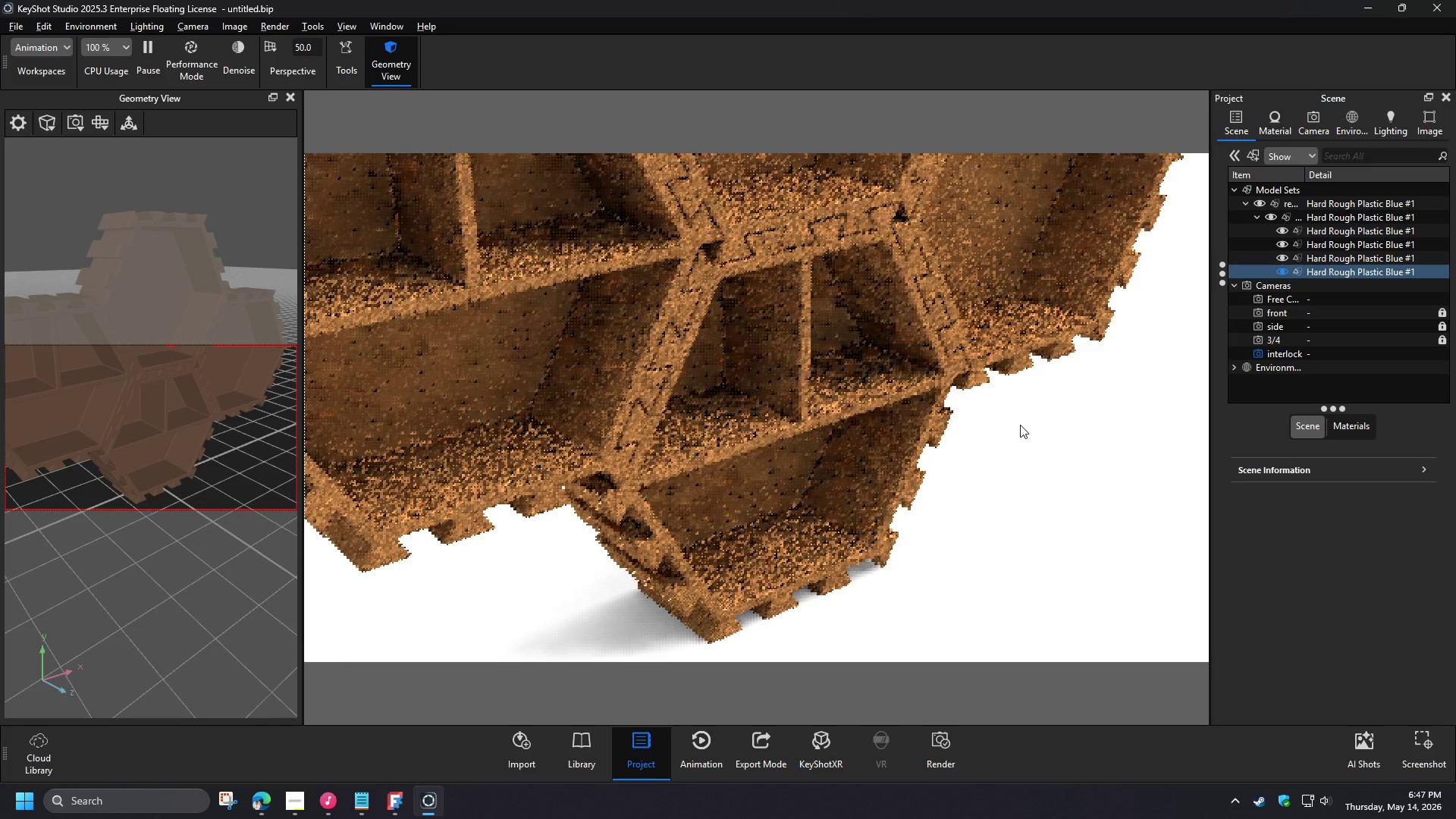 
scroll: coordinate [808, 368], scroll_direction: down, amount: 5.0
 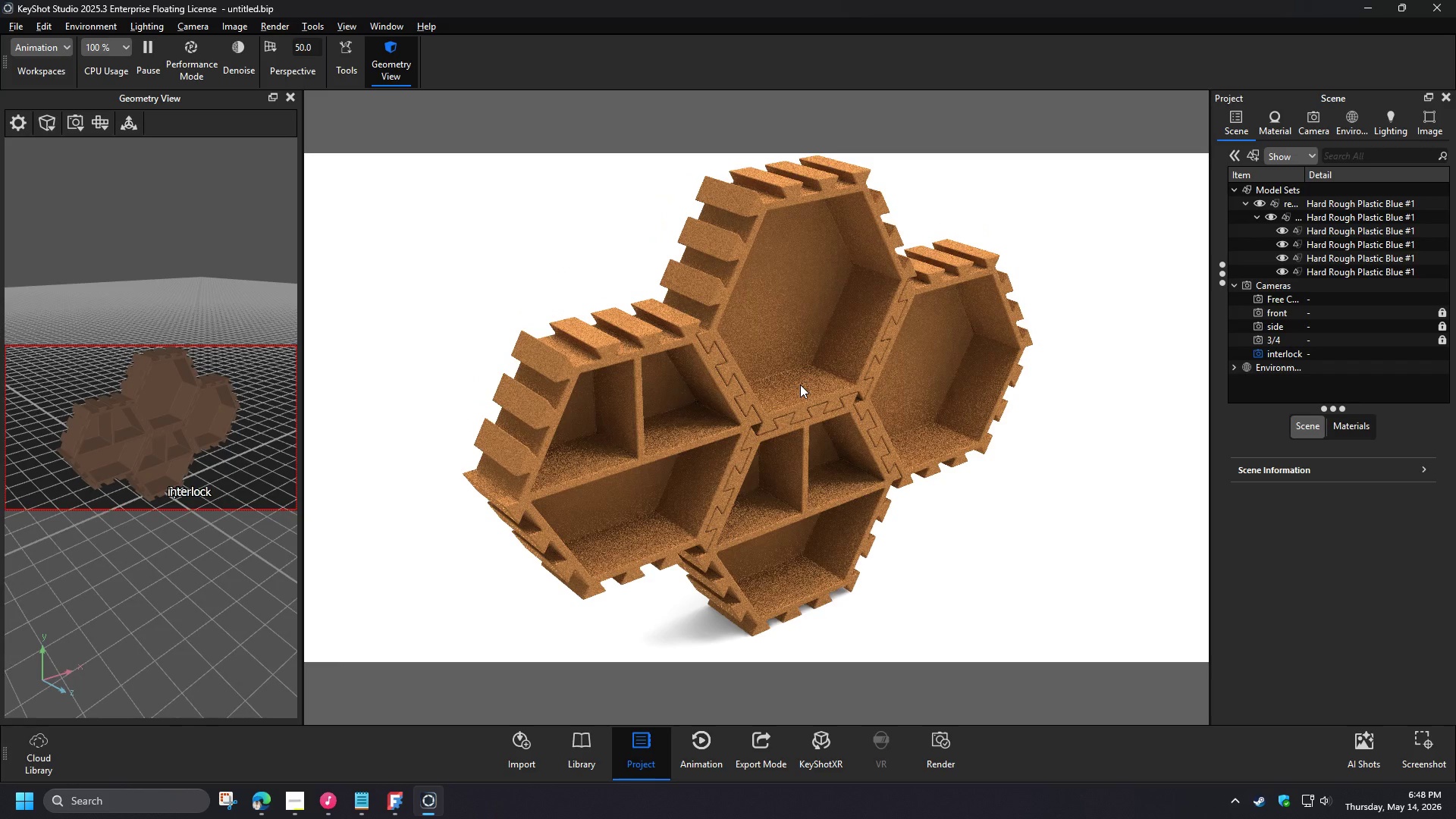 
left_click([1308, 127])
 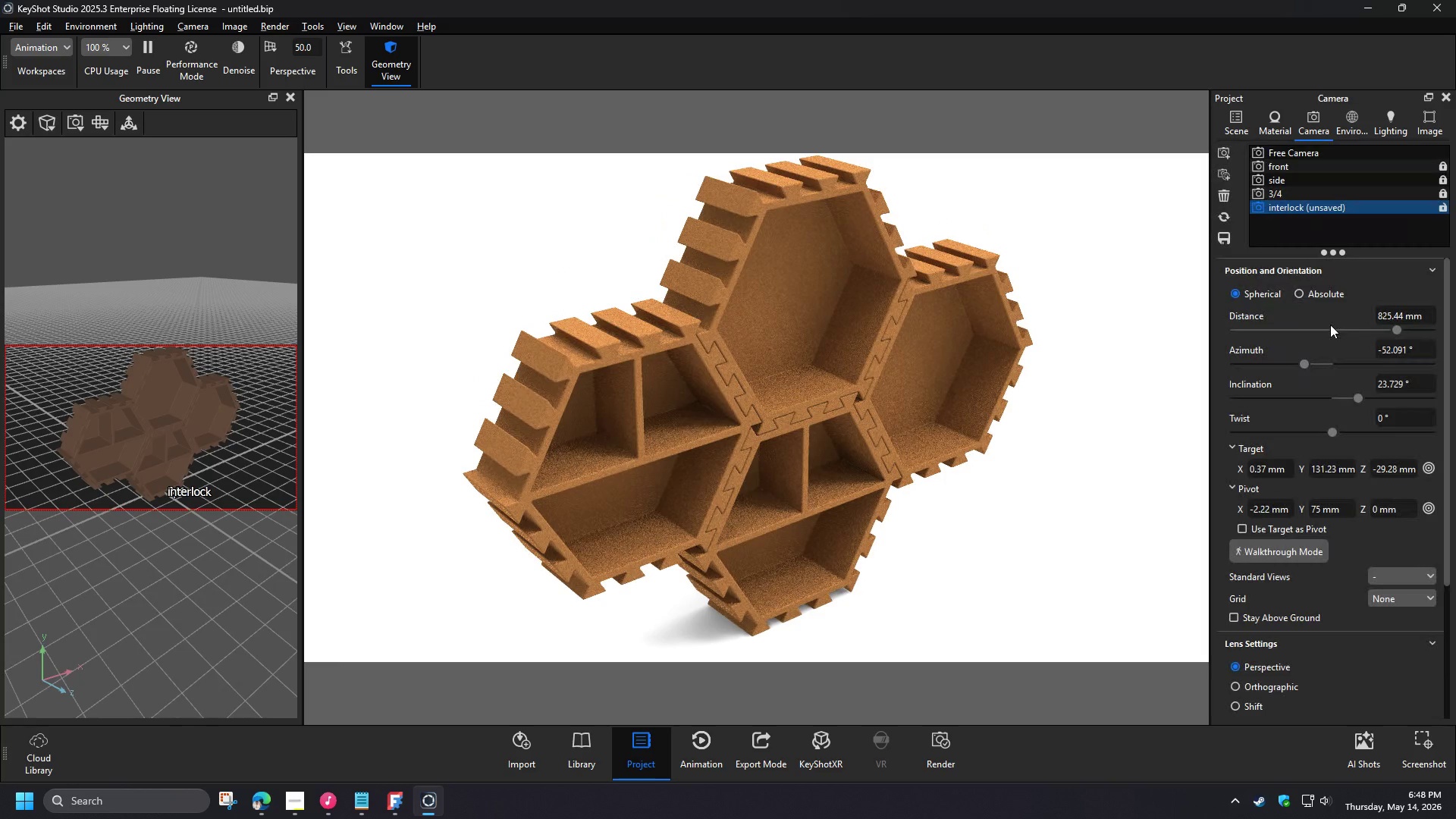 
left_click_drag(start_coordinate=[1394, 327], to_coordinate=[1402, 328])
 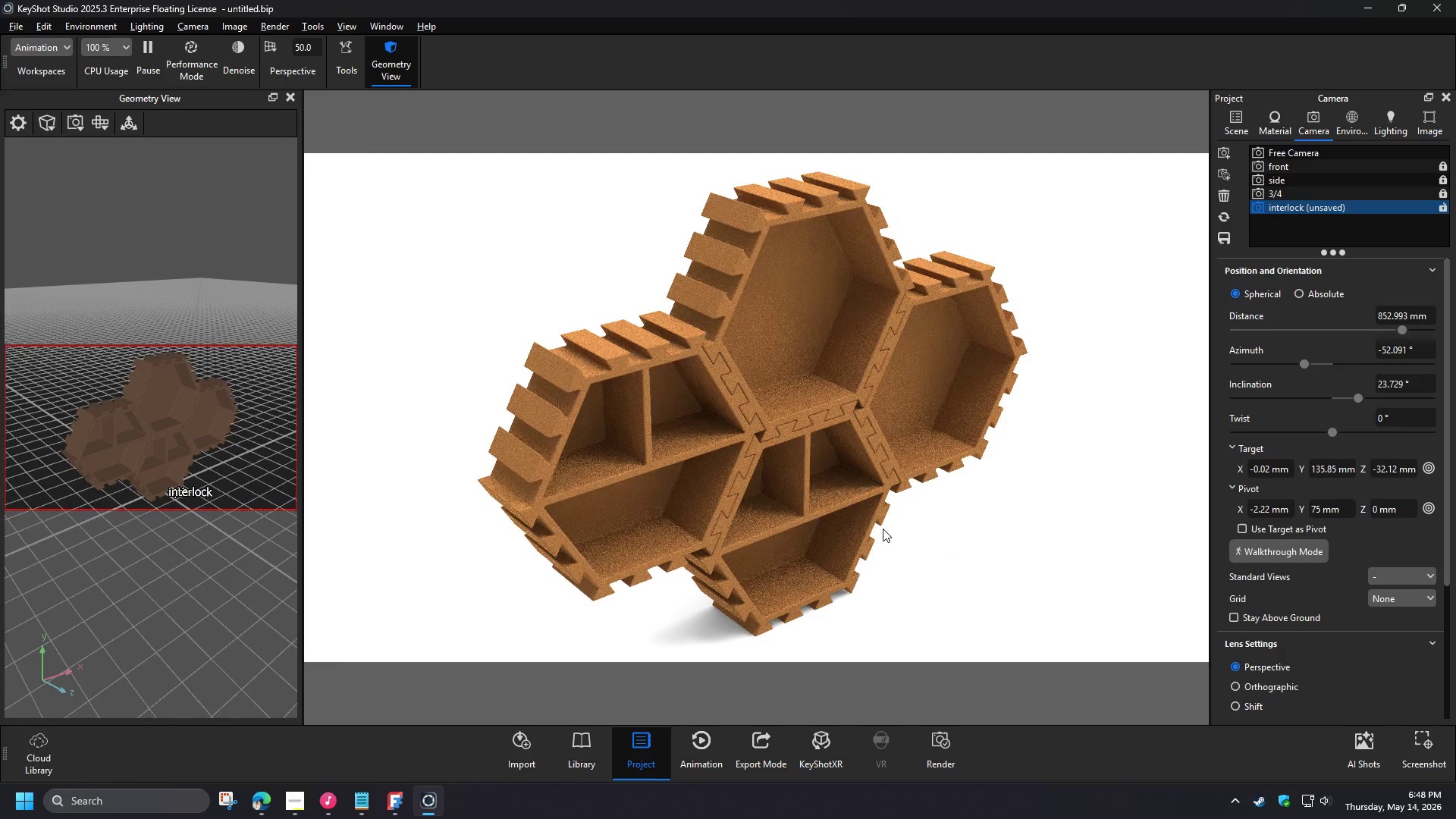 
wait(24.67)
 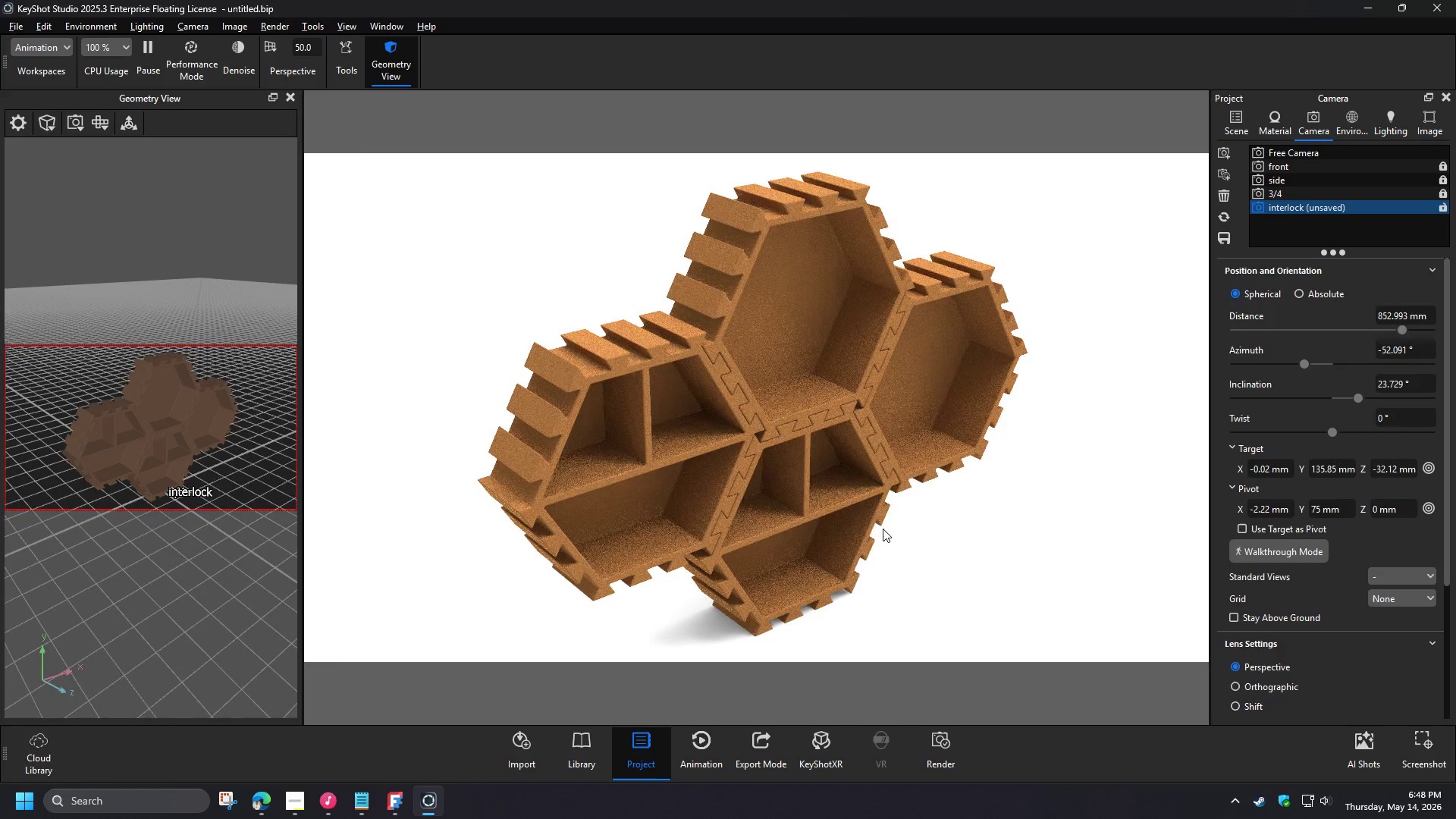 
left_click([1399, 331])
 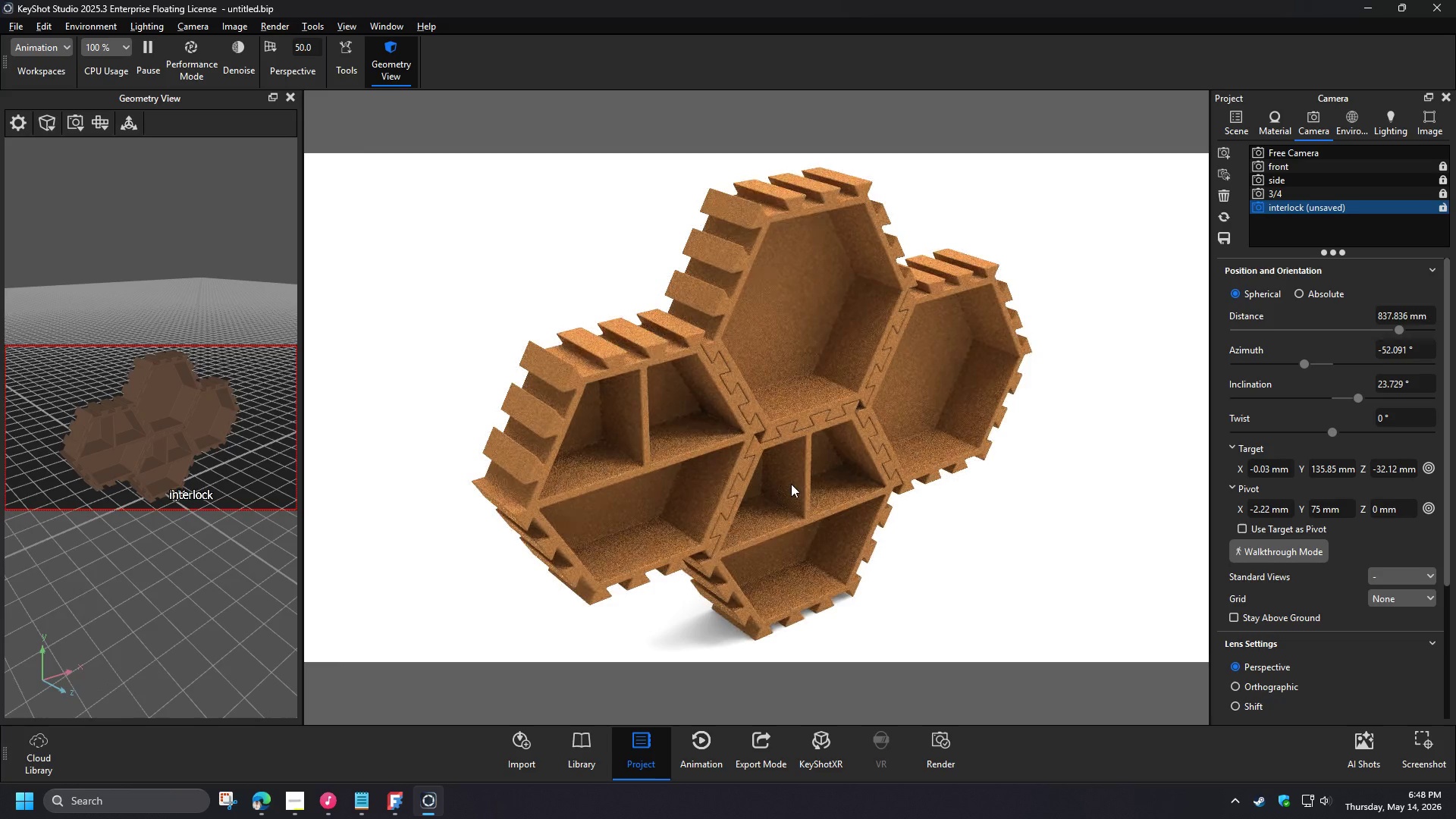 
middle_click([791, 484])
 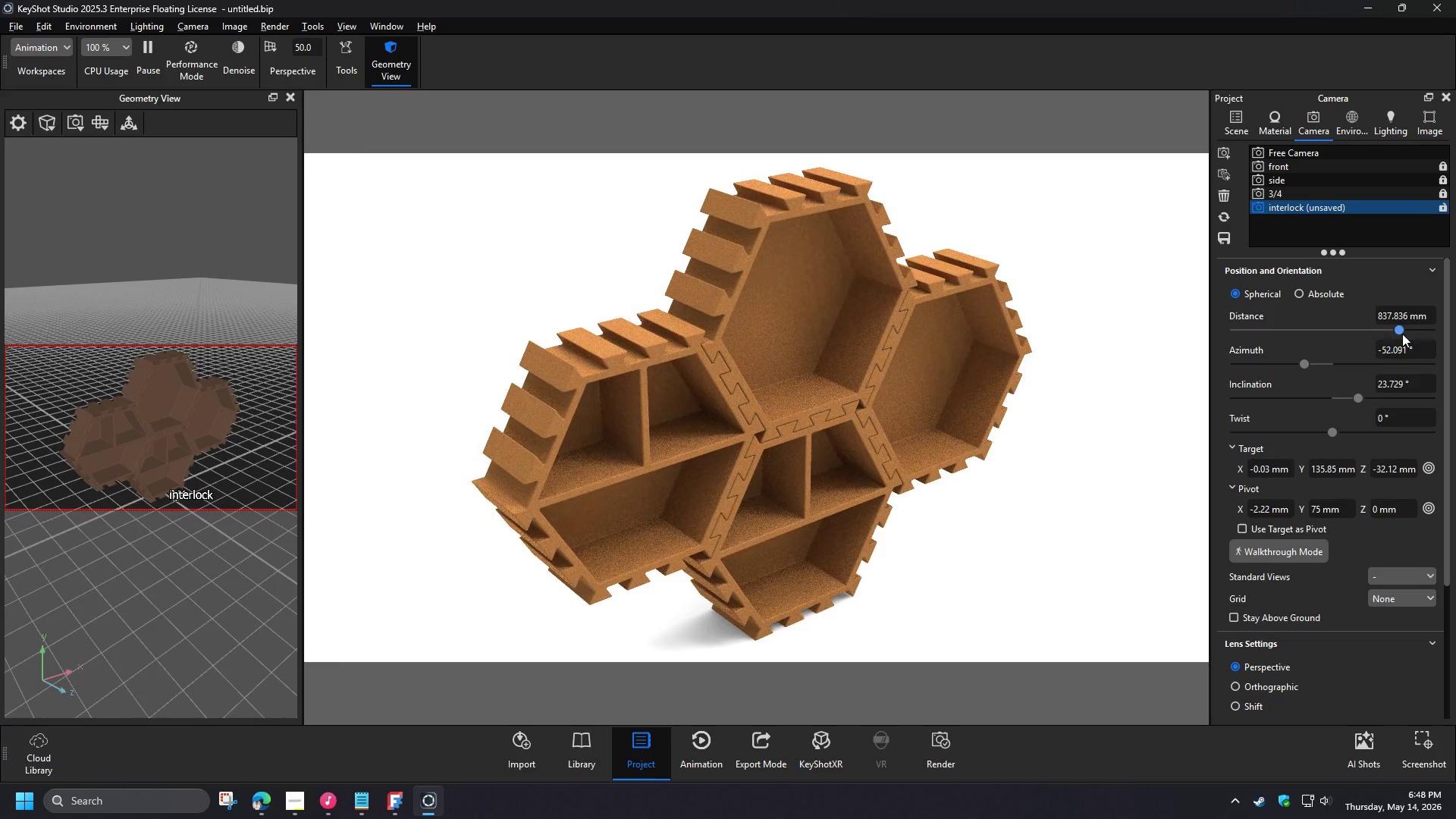 
left_click([1402, 334])
 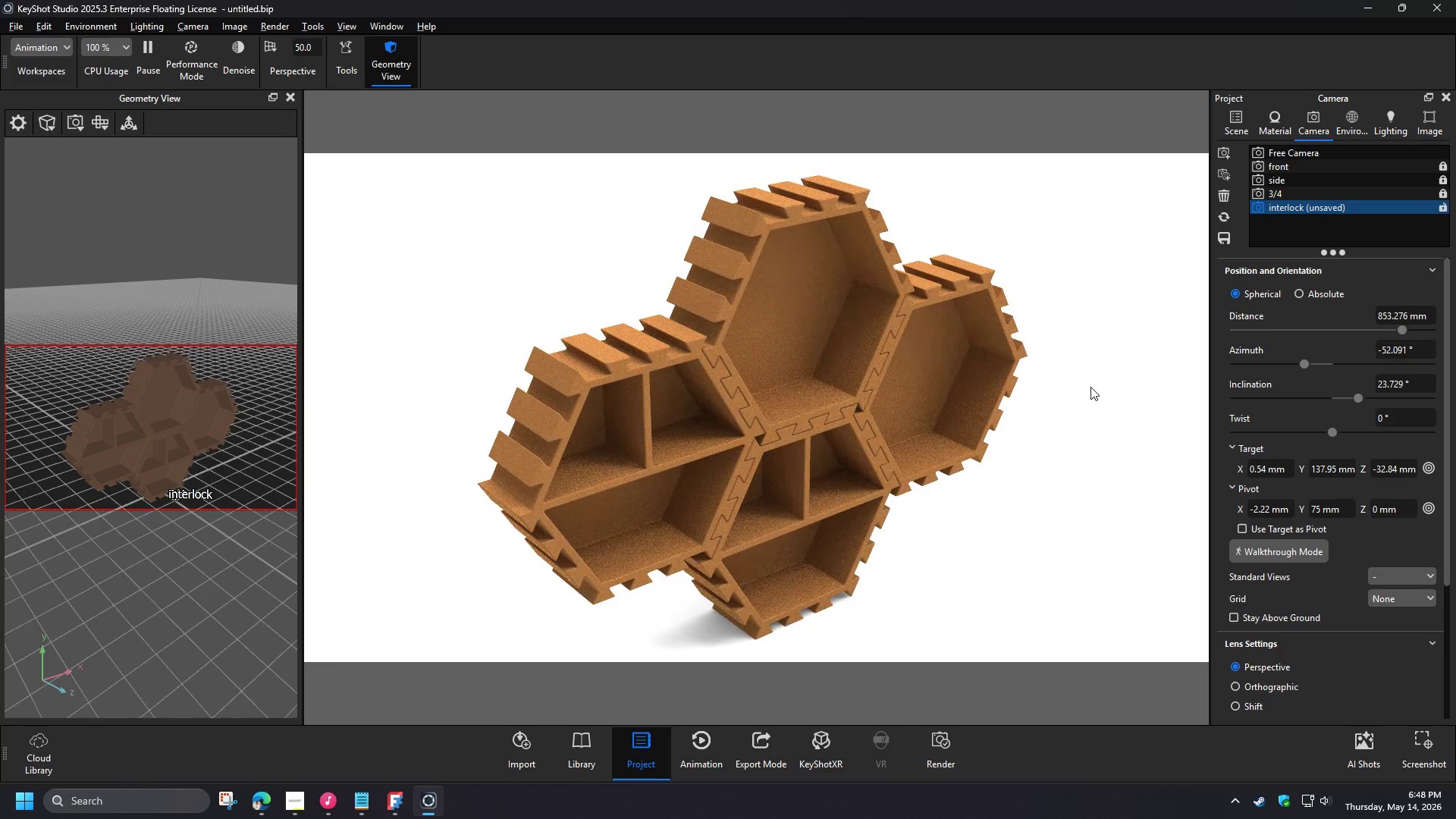 
wait(14.5)
 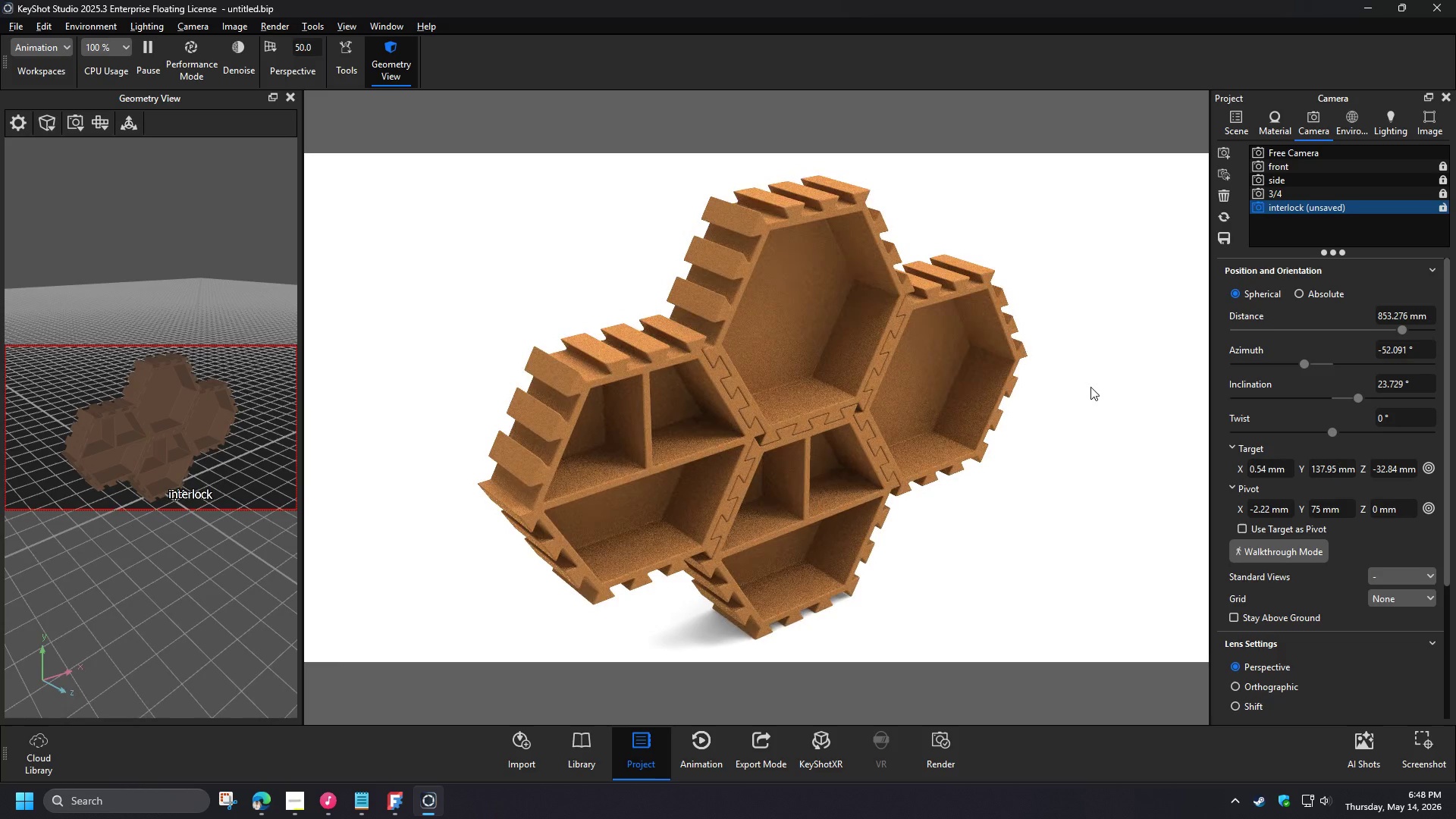 
left_click([1226, 242])
 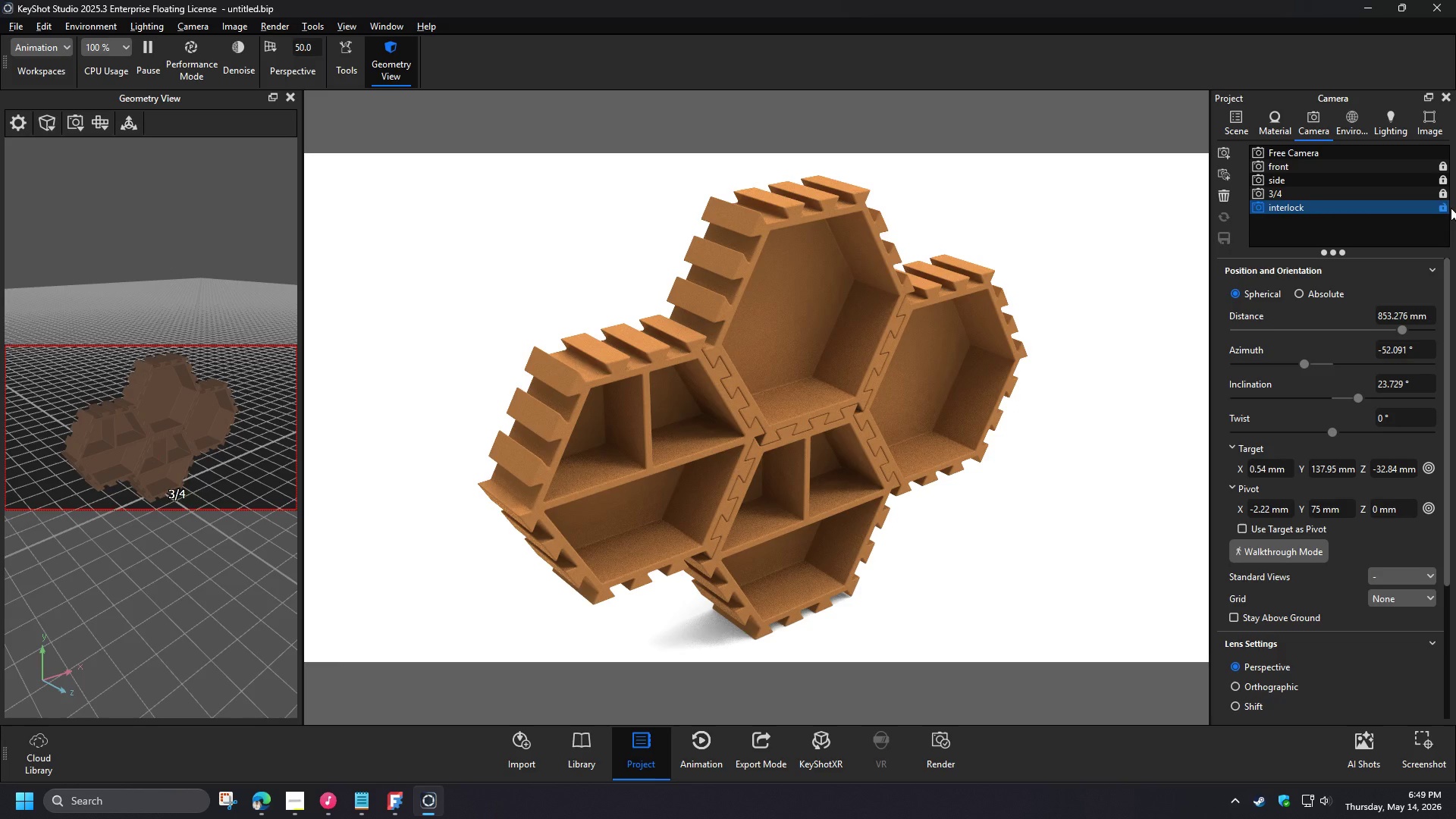 
left_click([1439, 209])
 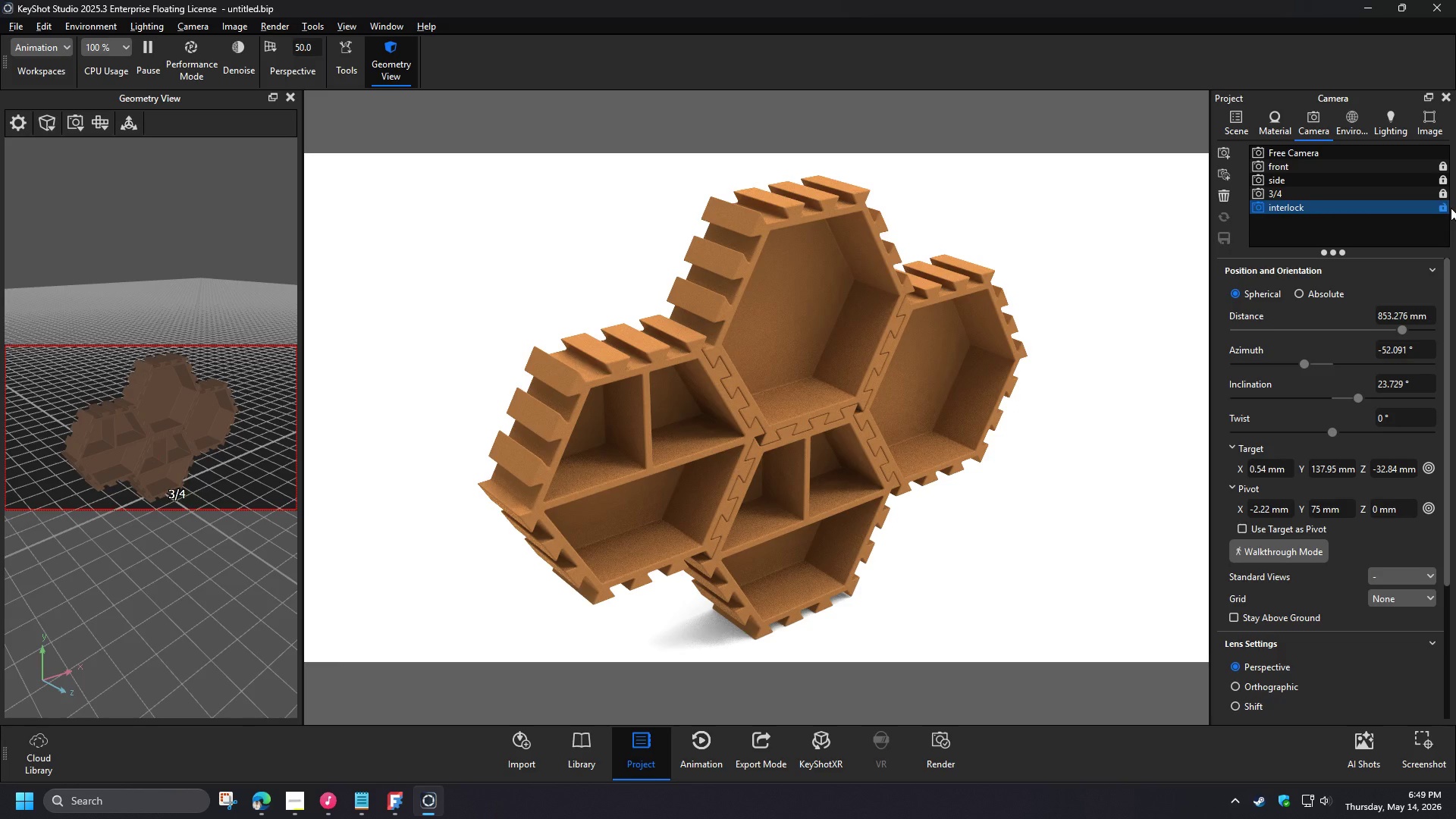 
left_click([1389, 228])
 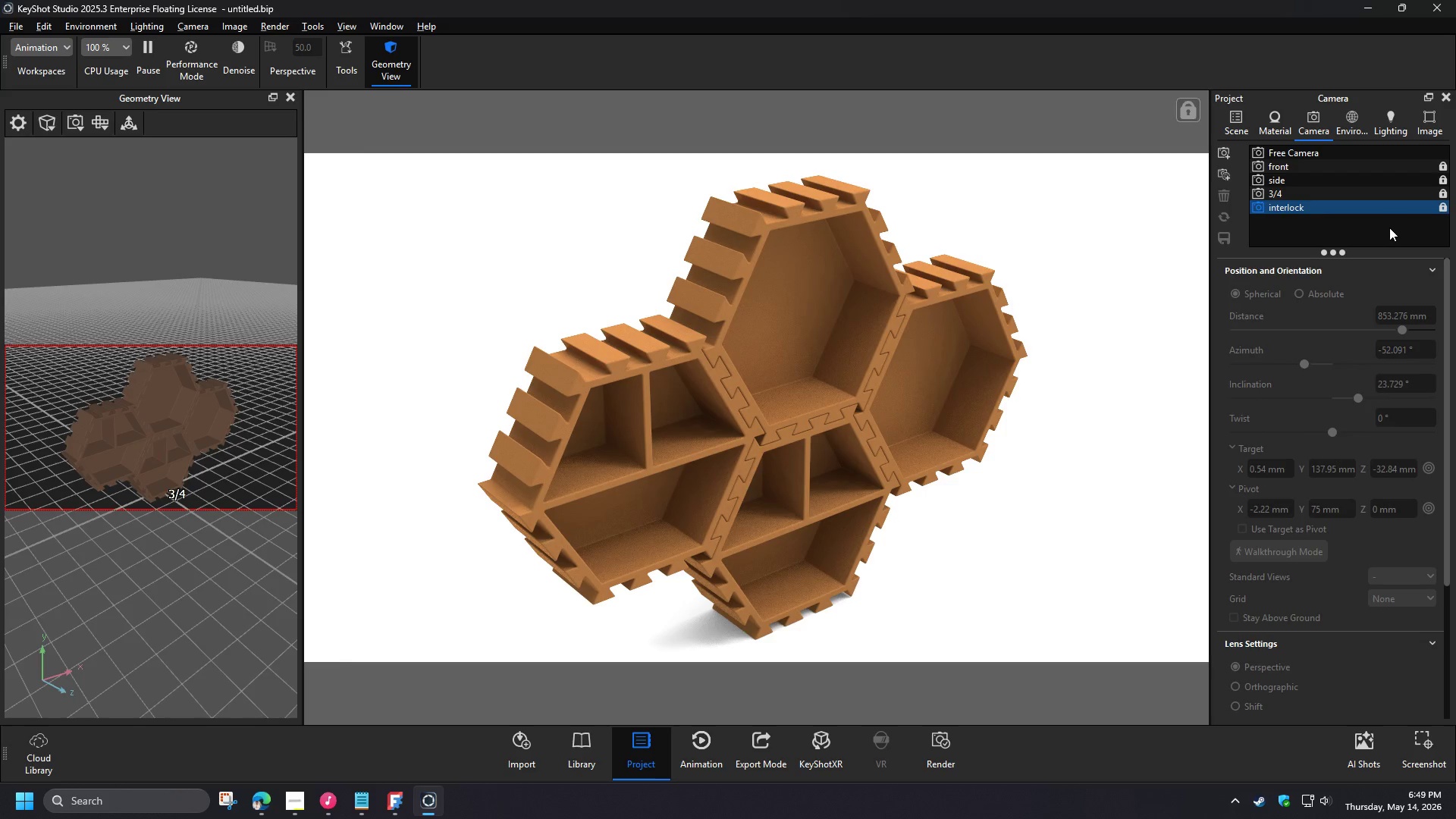 
wait(9.44)
 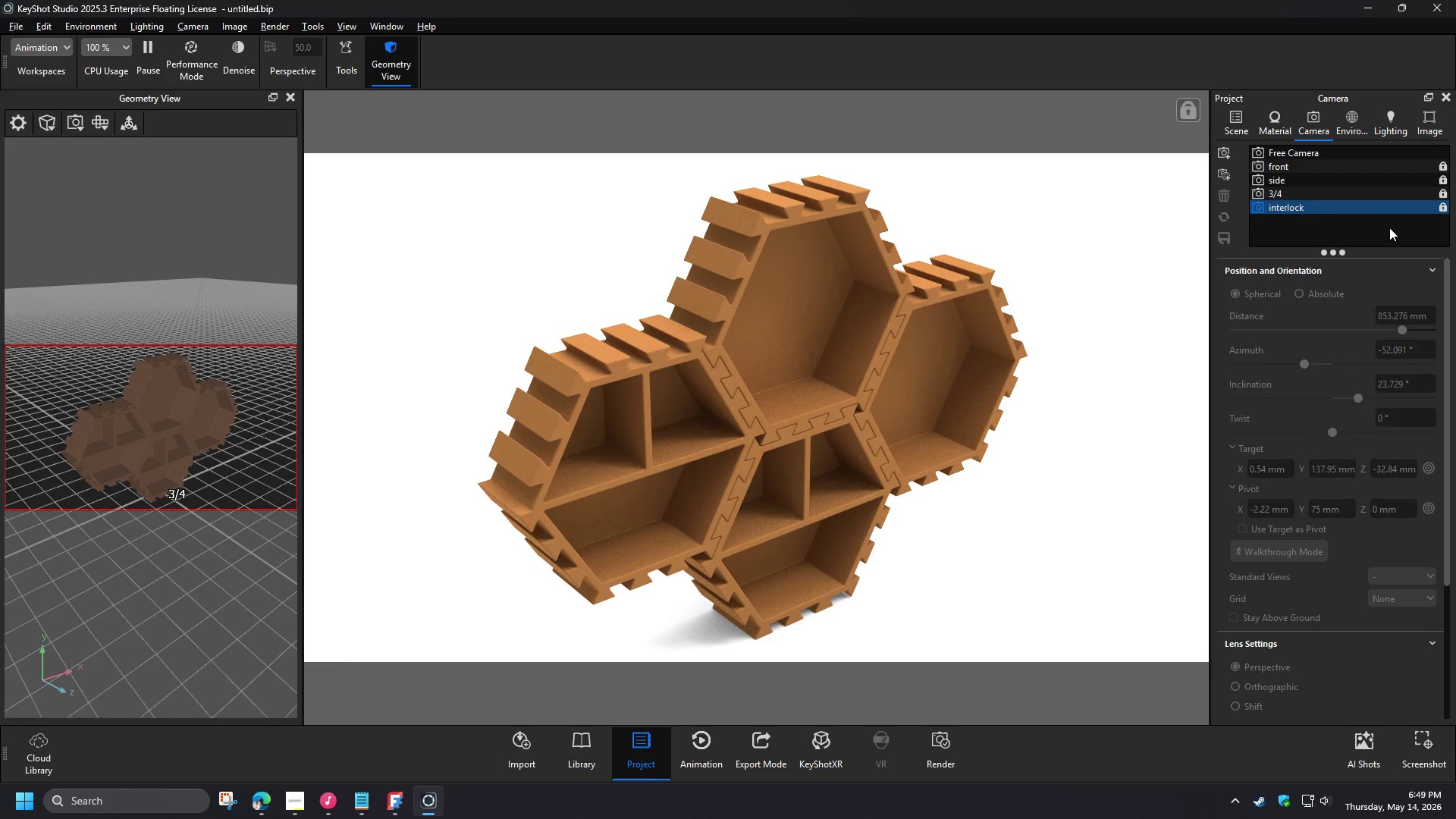 
left_click([1305, 160])
 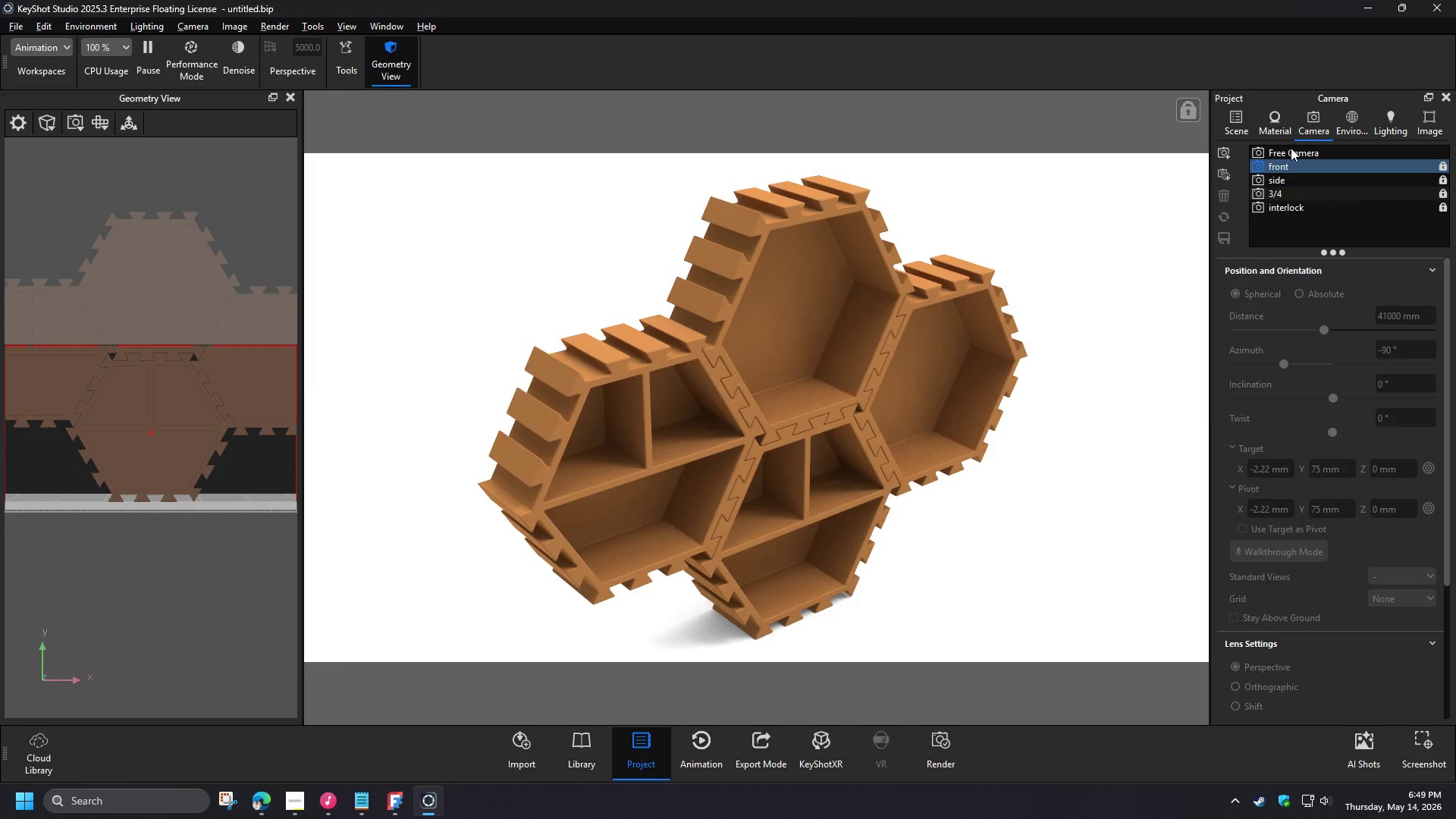 
left_click([1241, 121])
 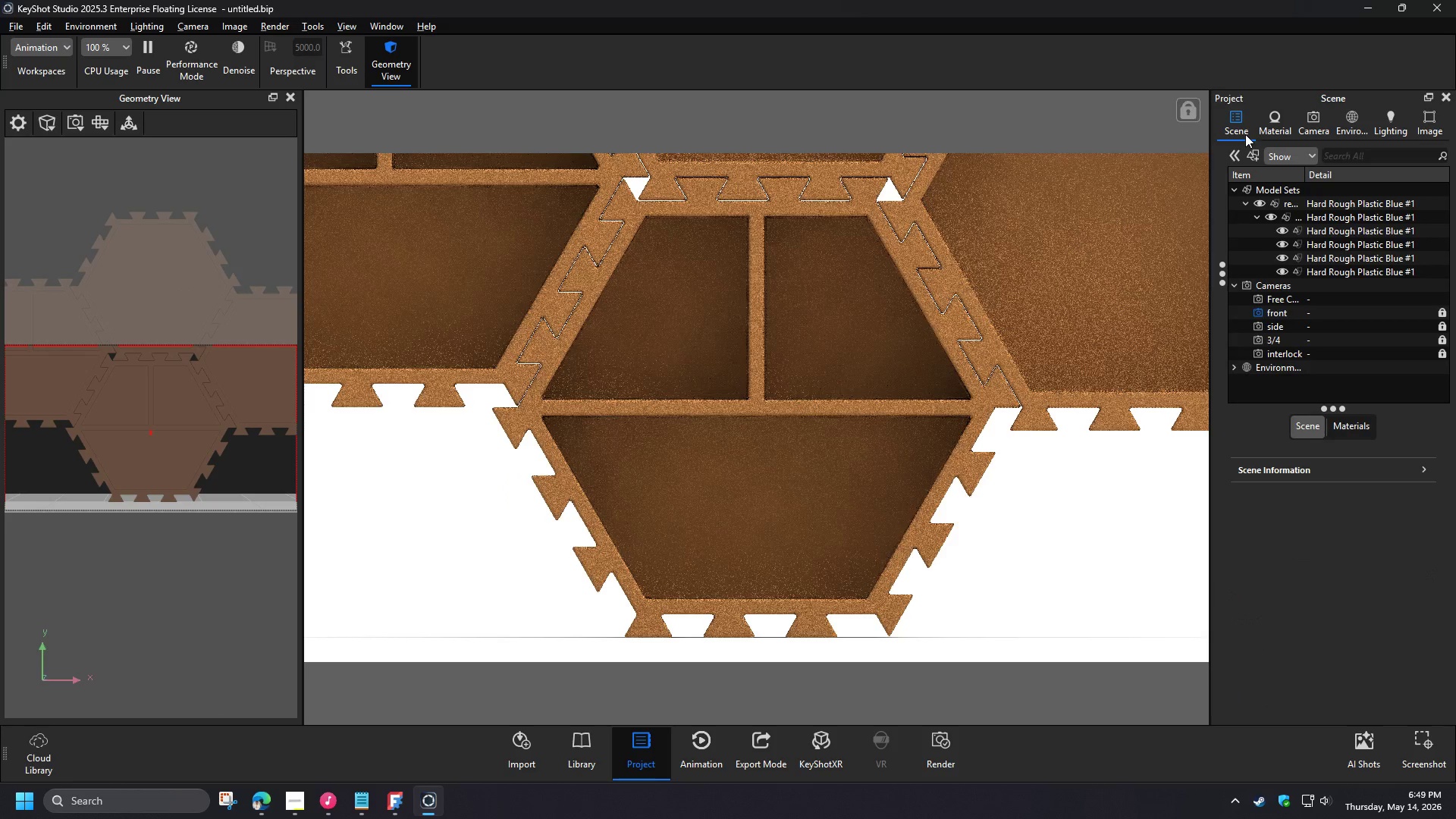 
left_click([1284, 233])
 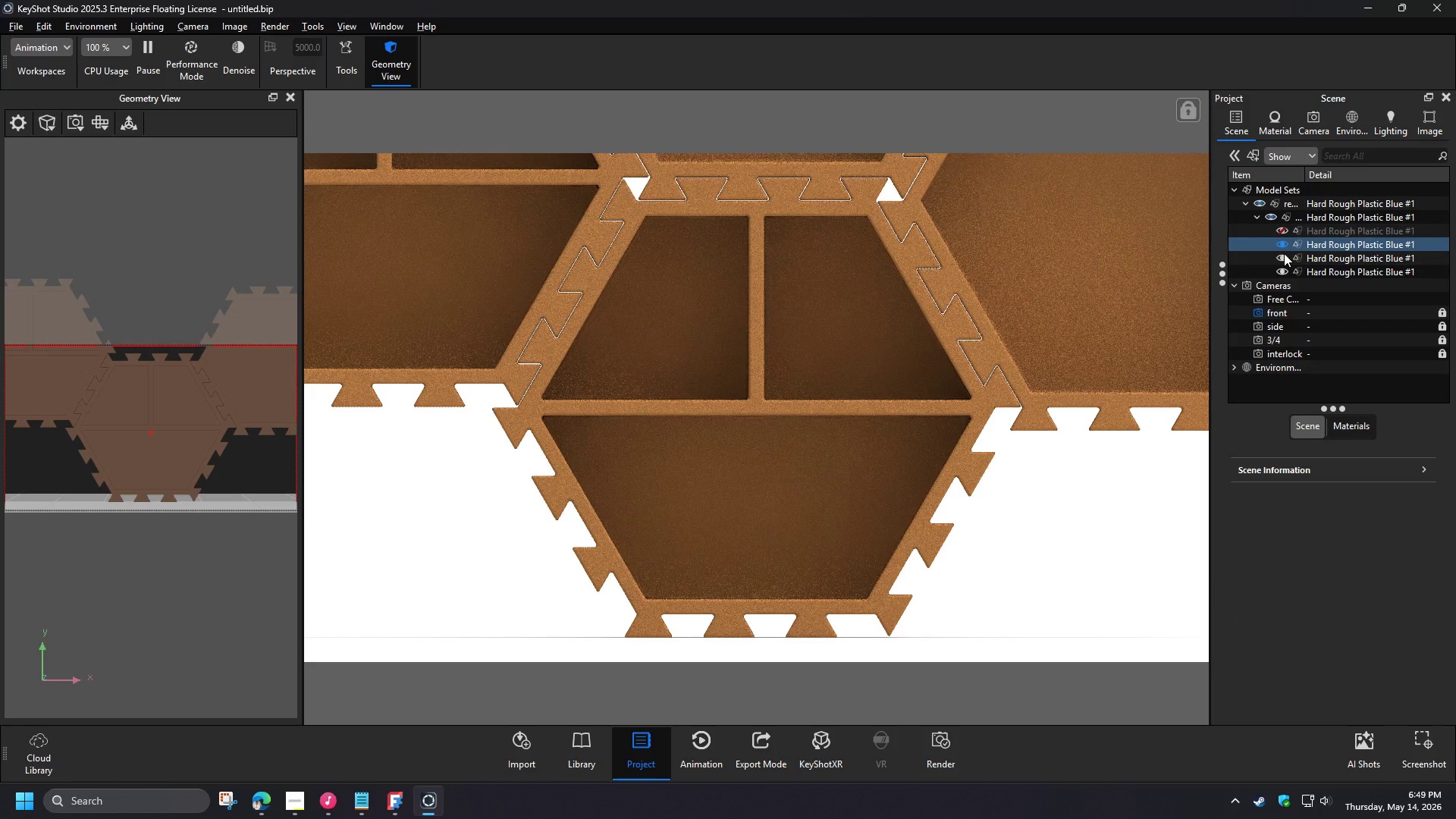 
left_click([1282, 247])
 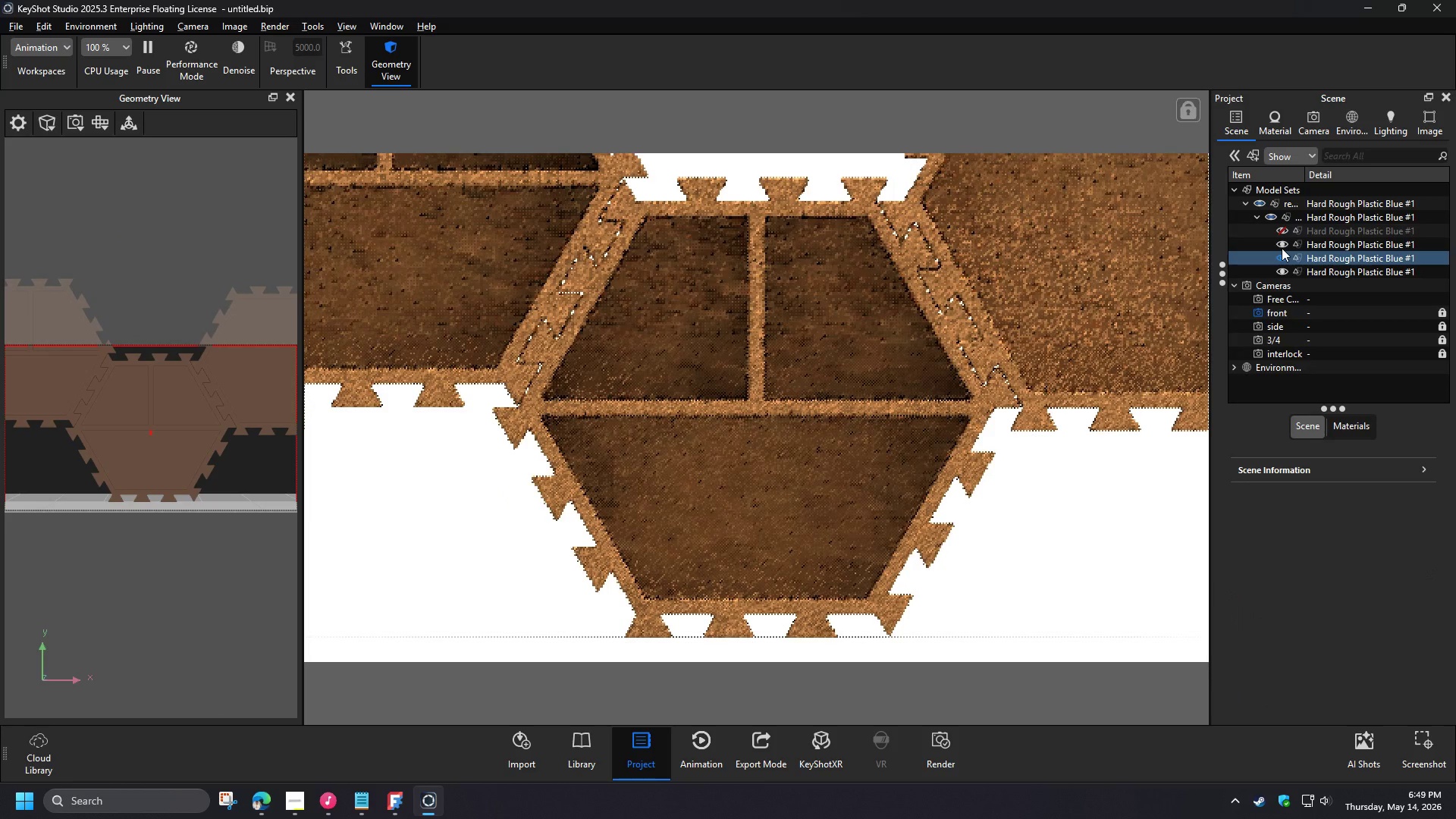 
left_click([1284, 274])
 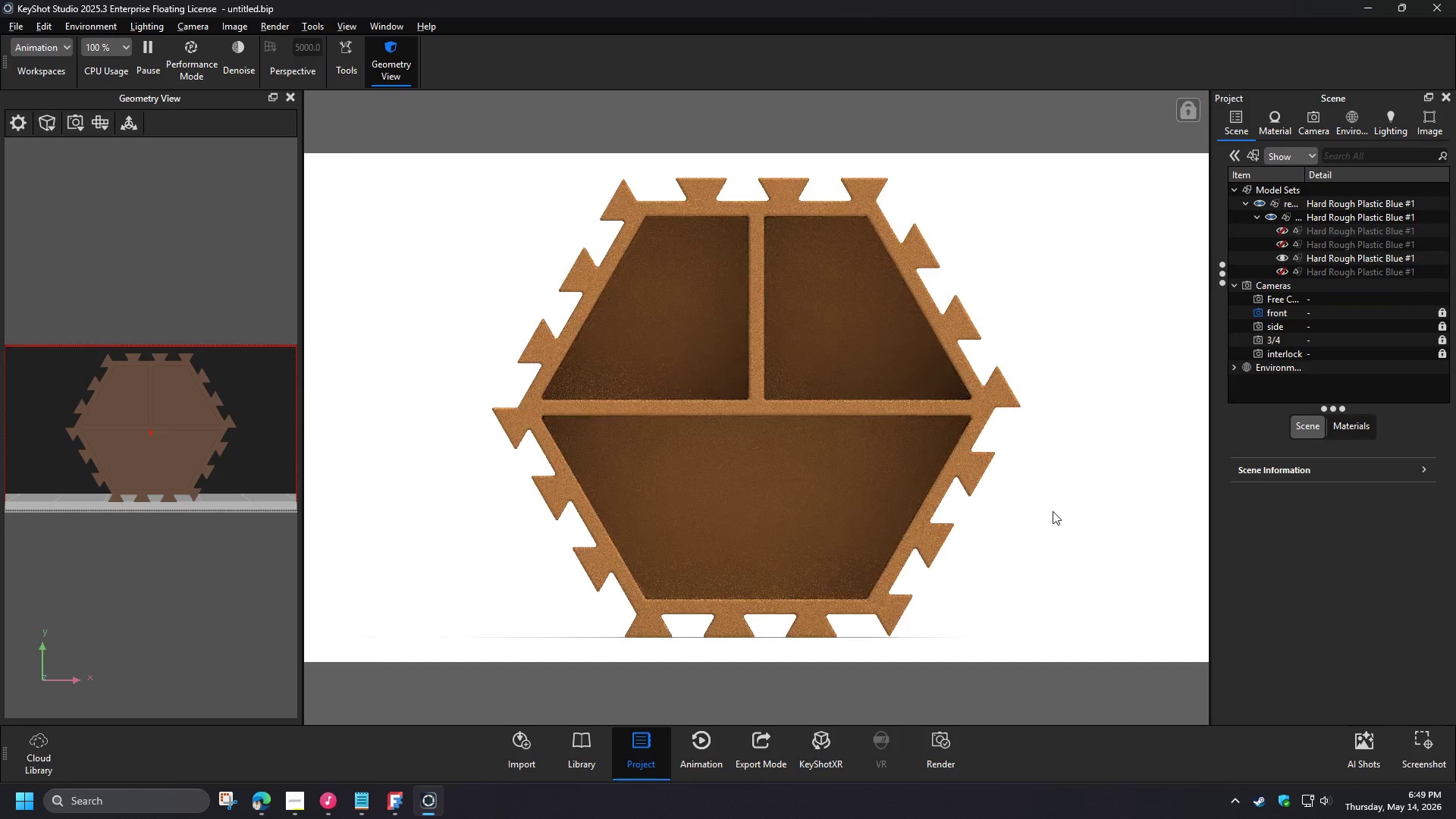 
left_click([950, 755])
 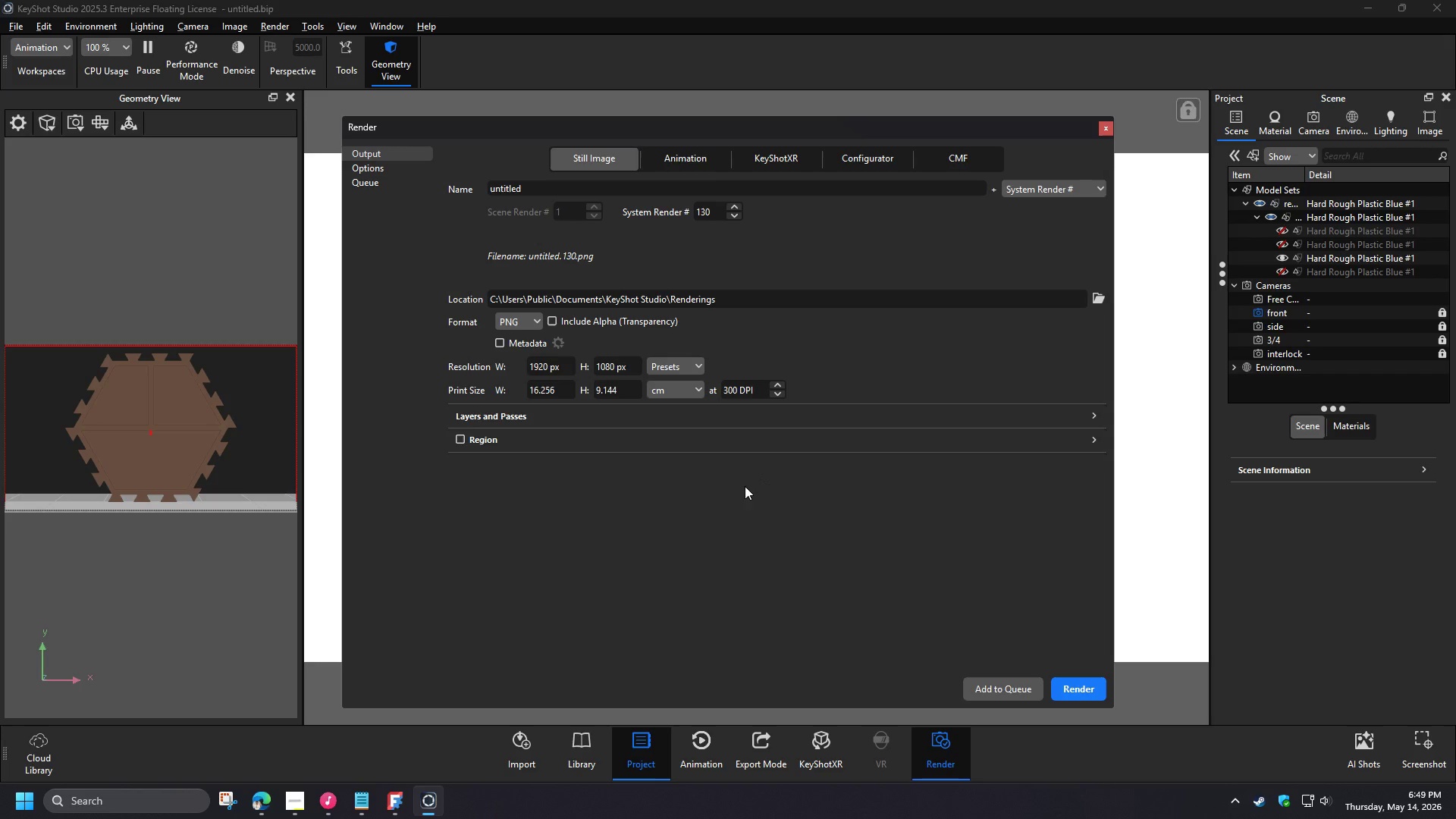 
left_click([1068, 686])